 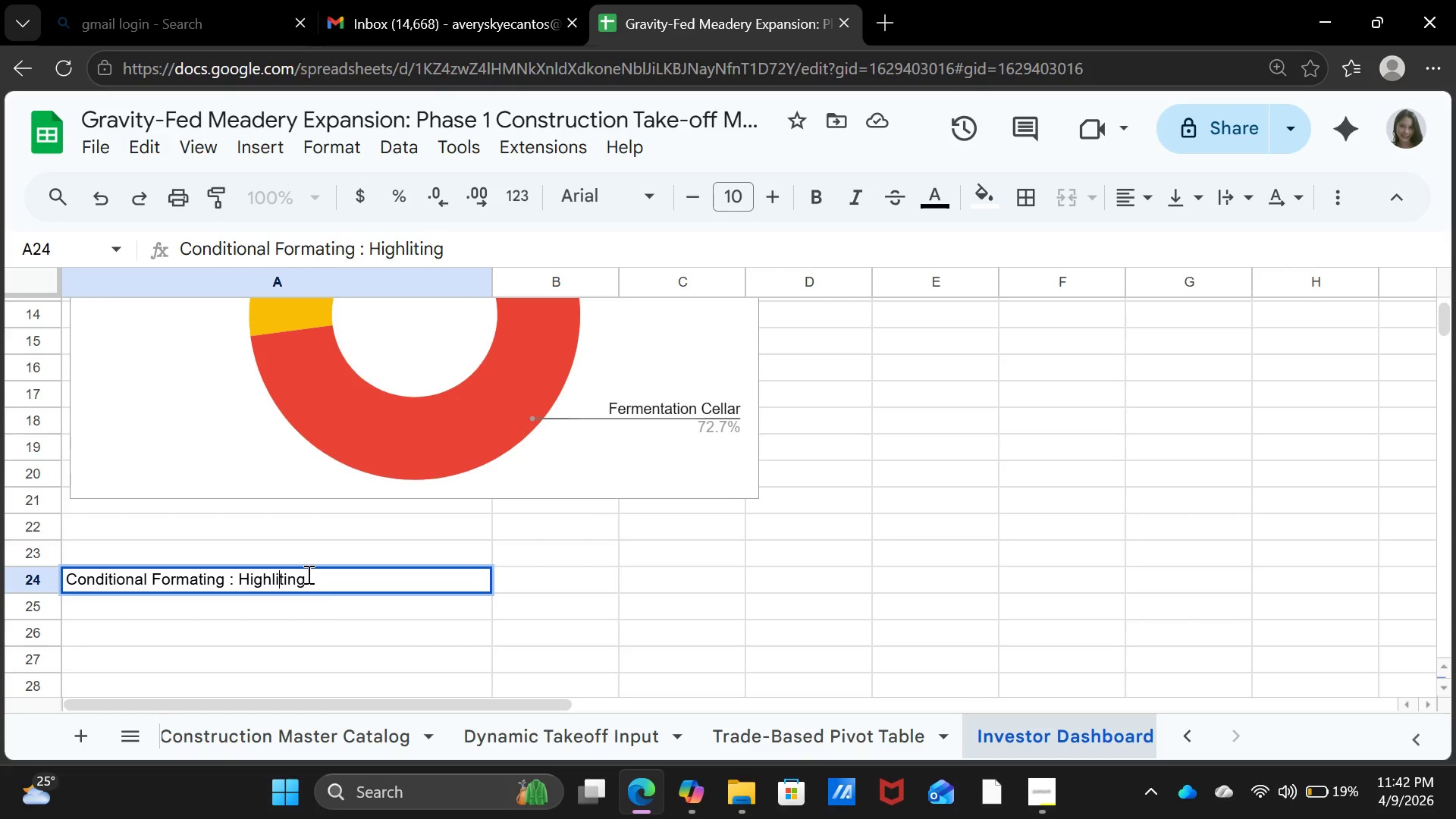 
type(gh)
 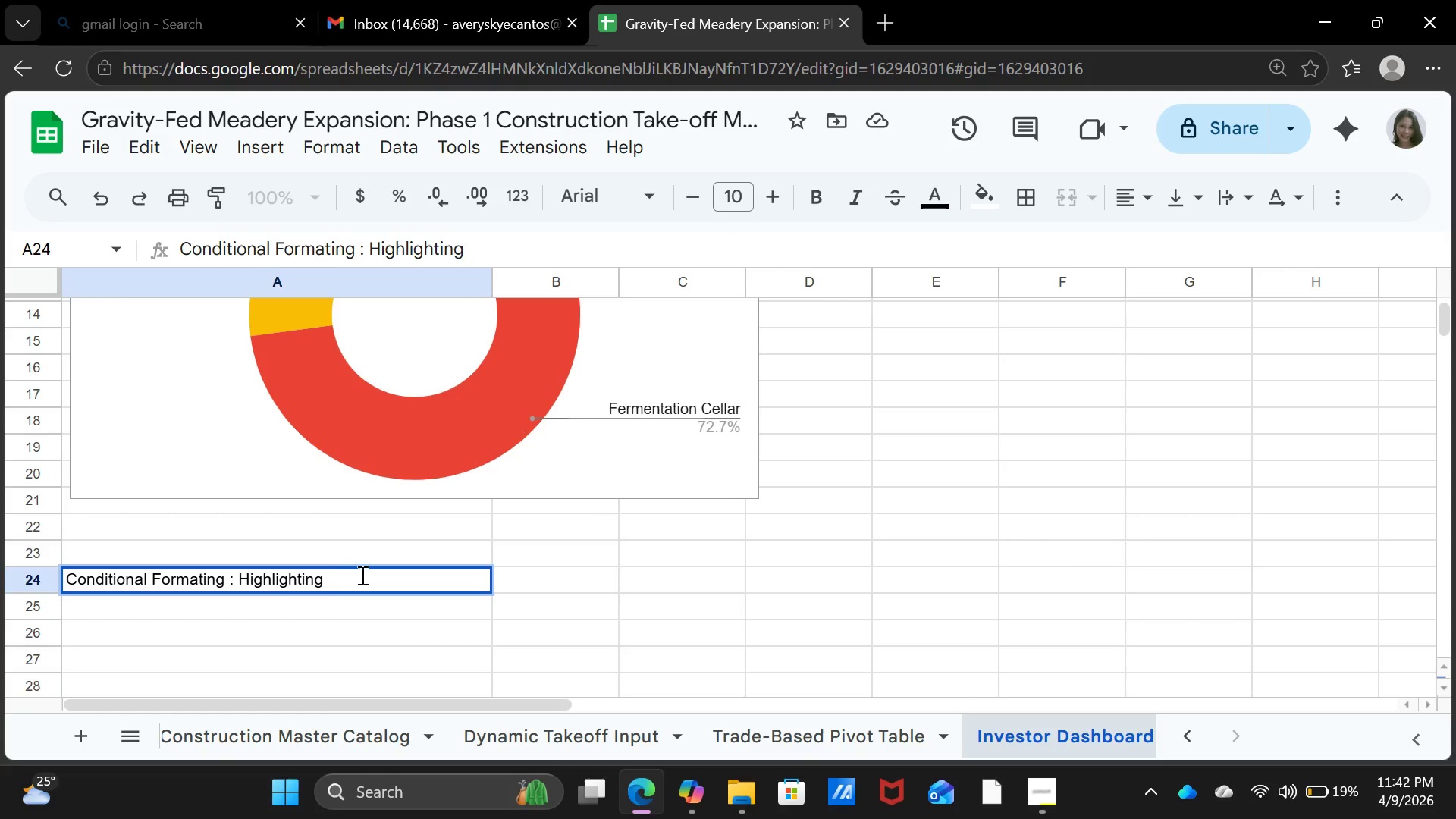 
left_click([362, 575])
 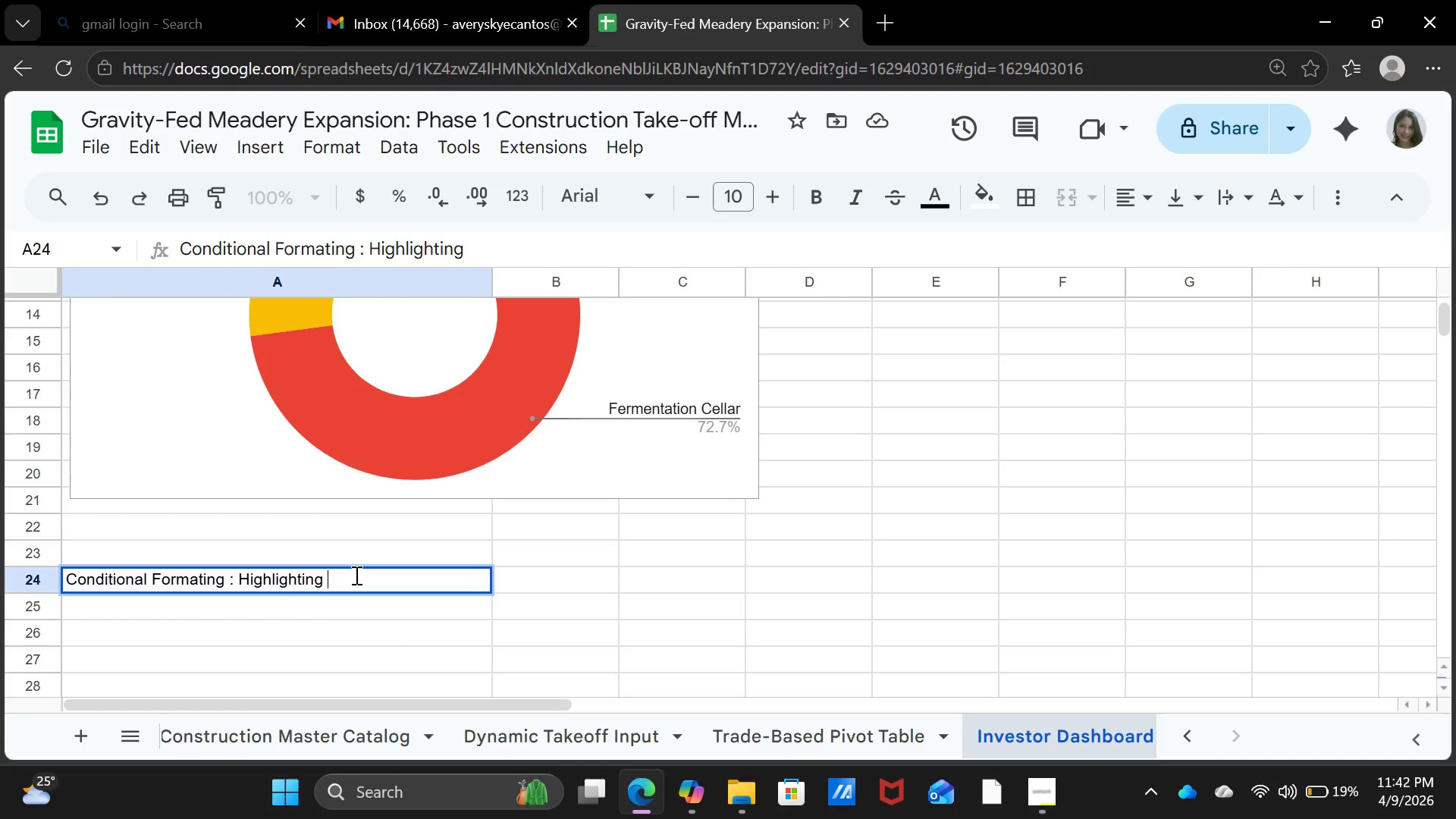 
type(any zone that )
 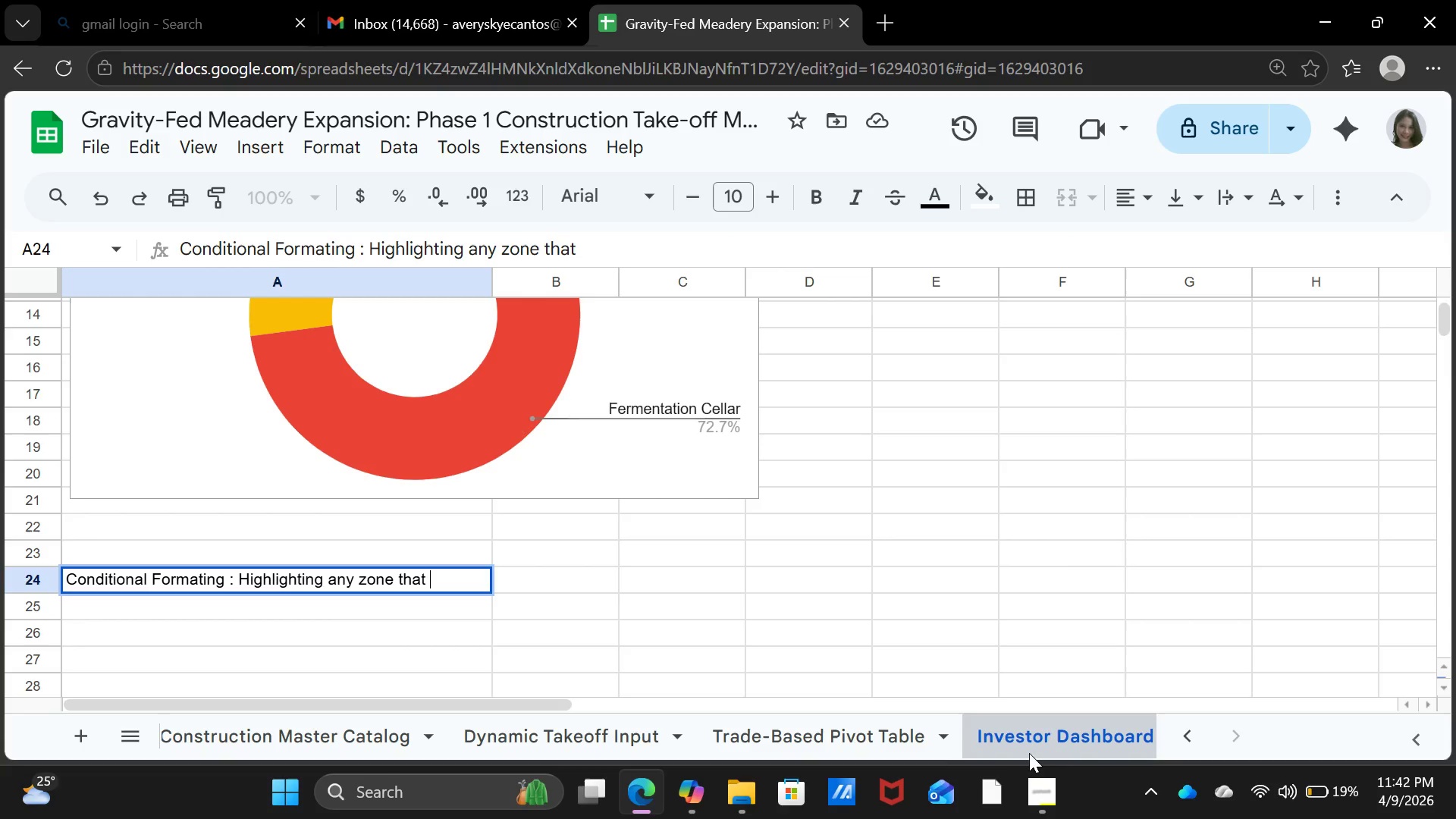 
left_click([1031, 802])